 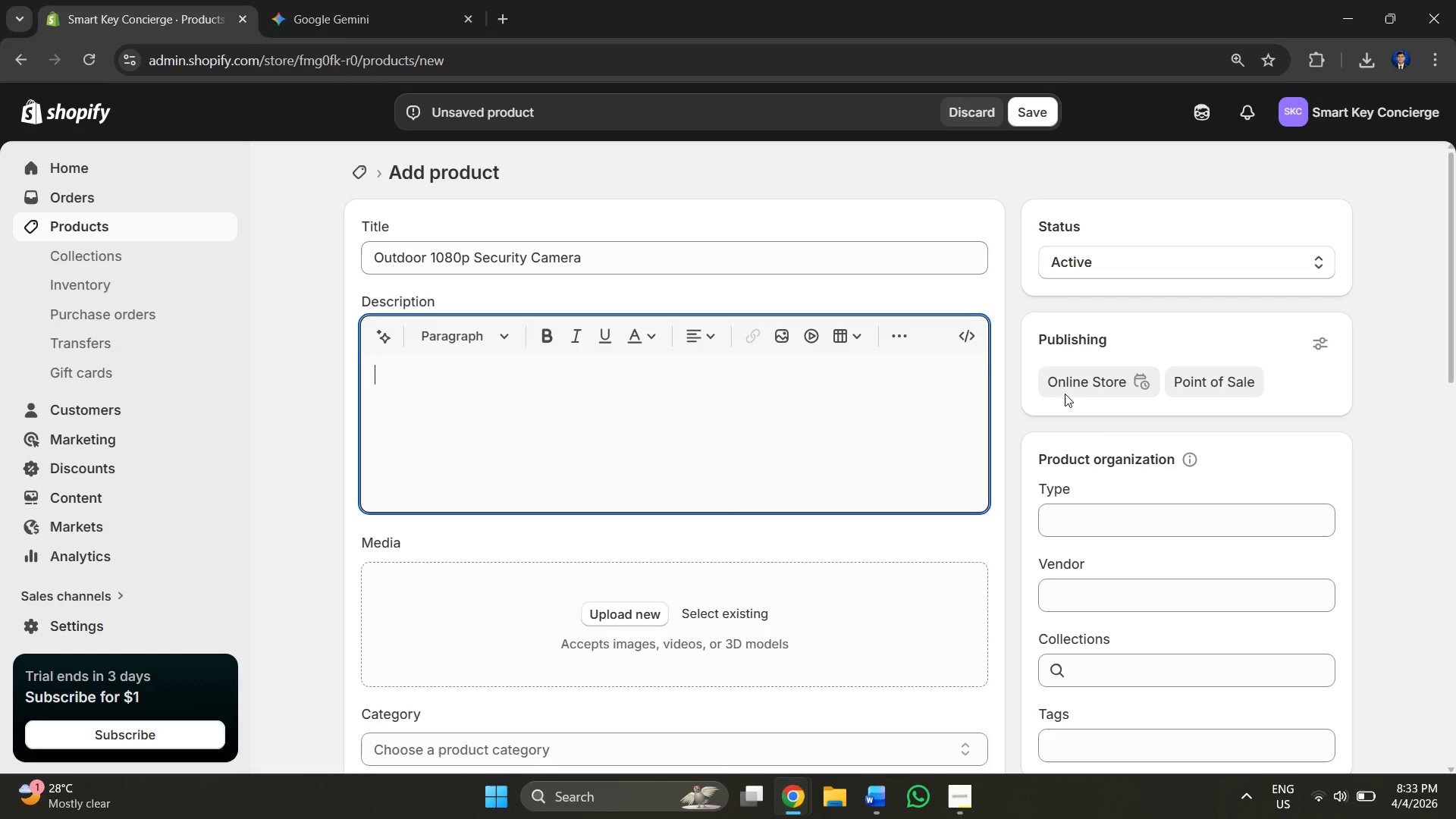 
left_click([1115, 526])
 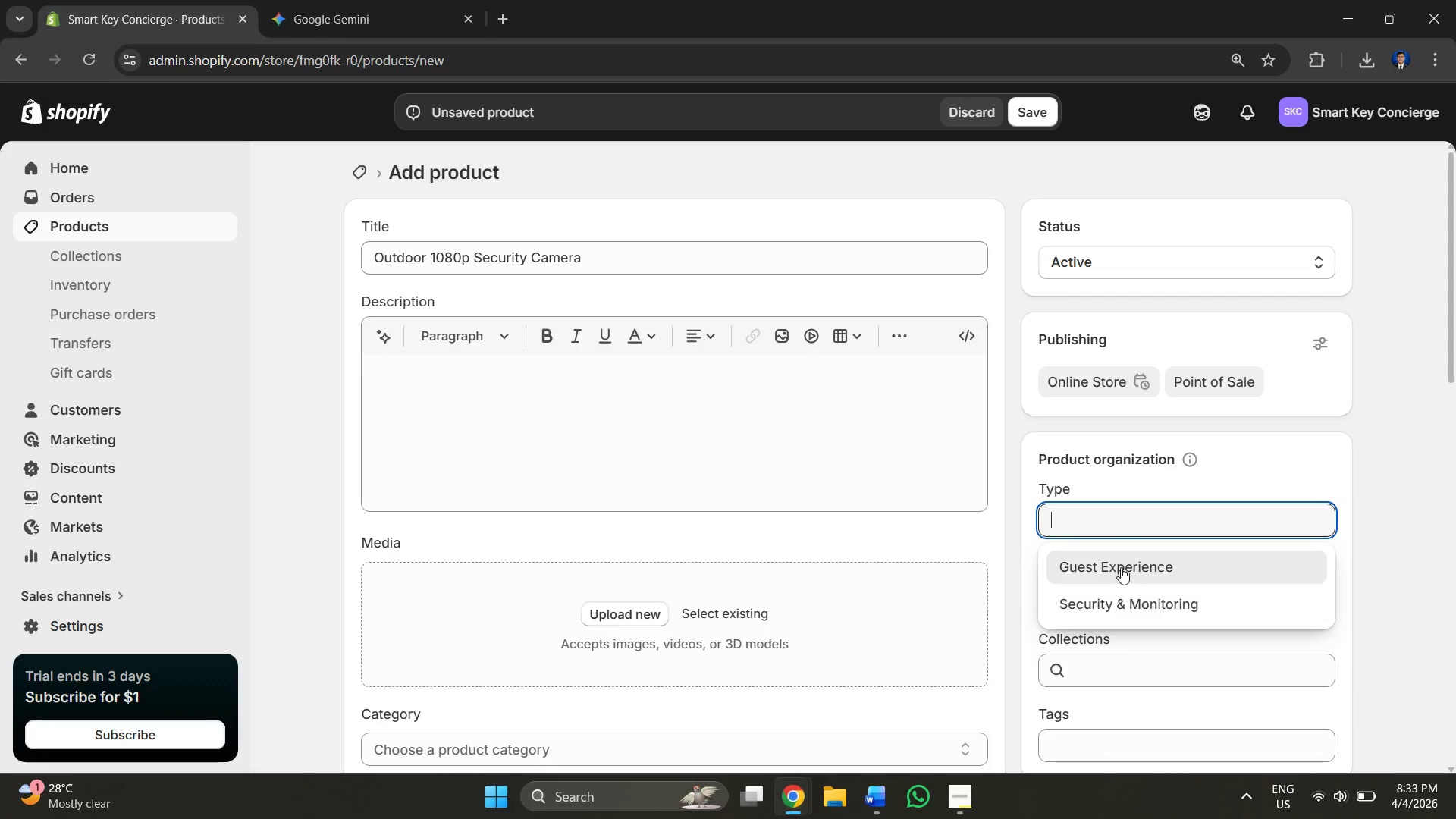 
left_click([1121, 606])
 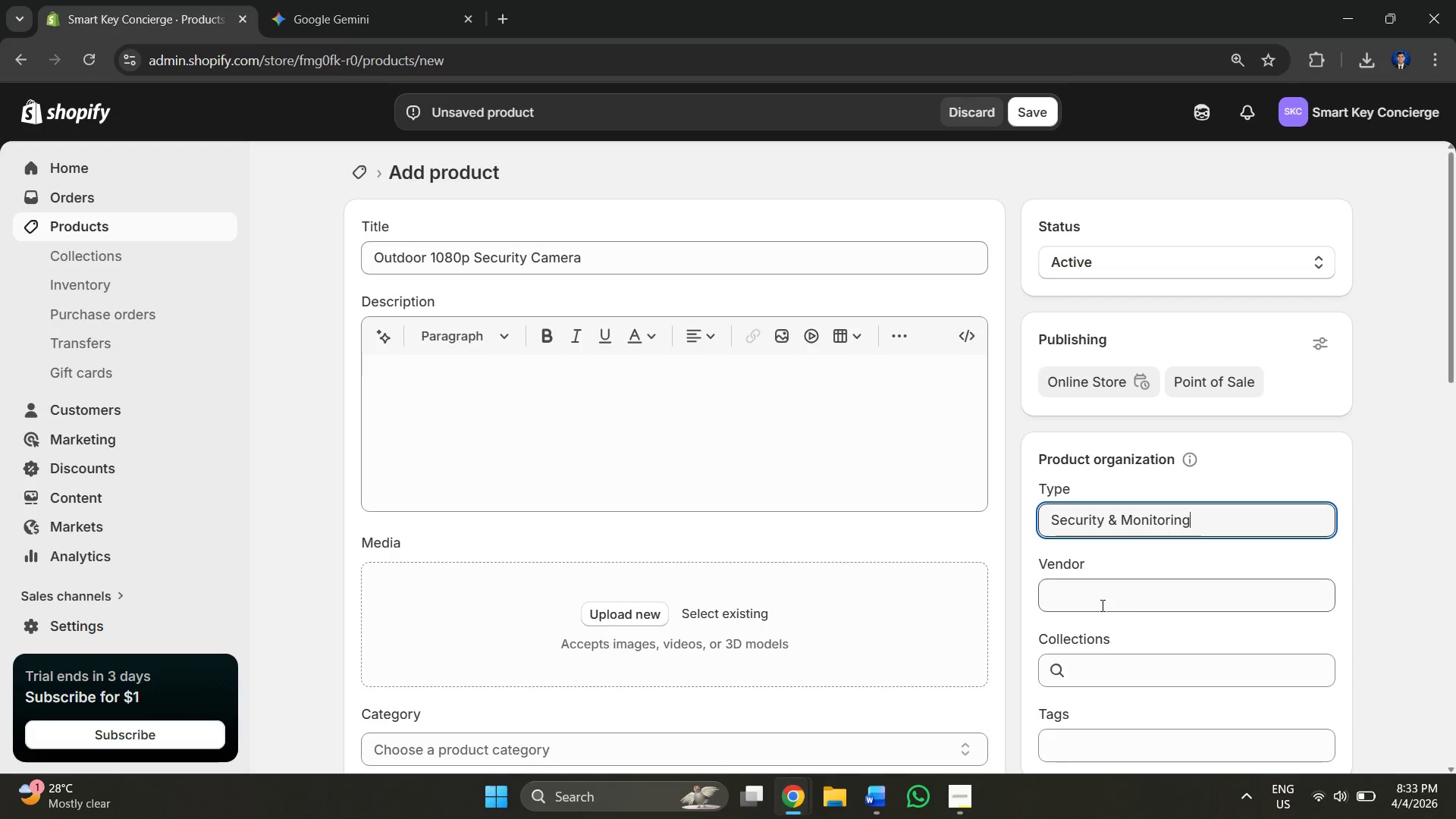 
left_click([1092, 604])
 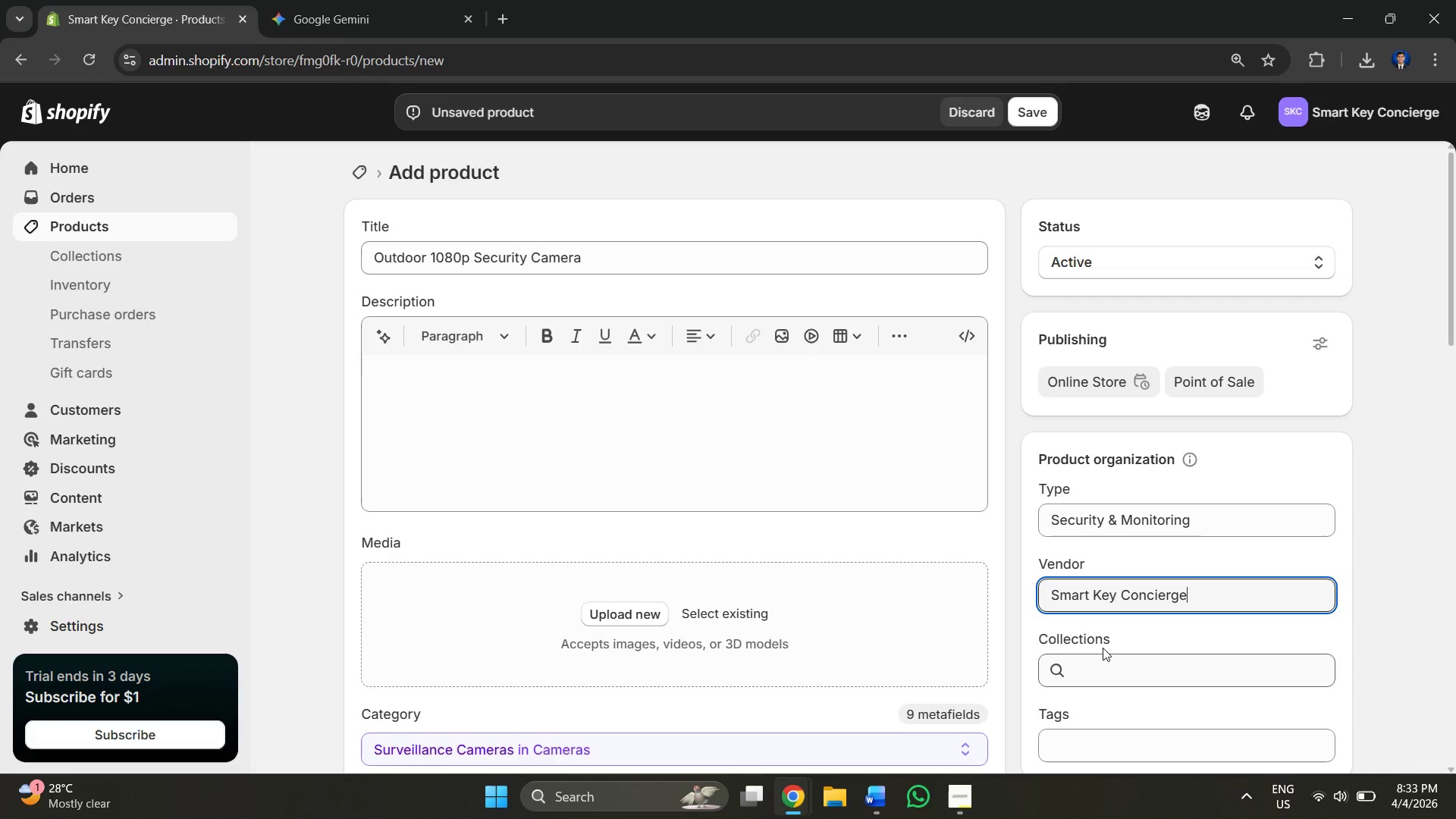 
scroll: coordinate [1098, 651], scroll_direction: down, amount: 2.0
 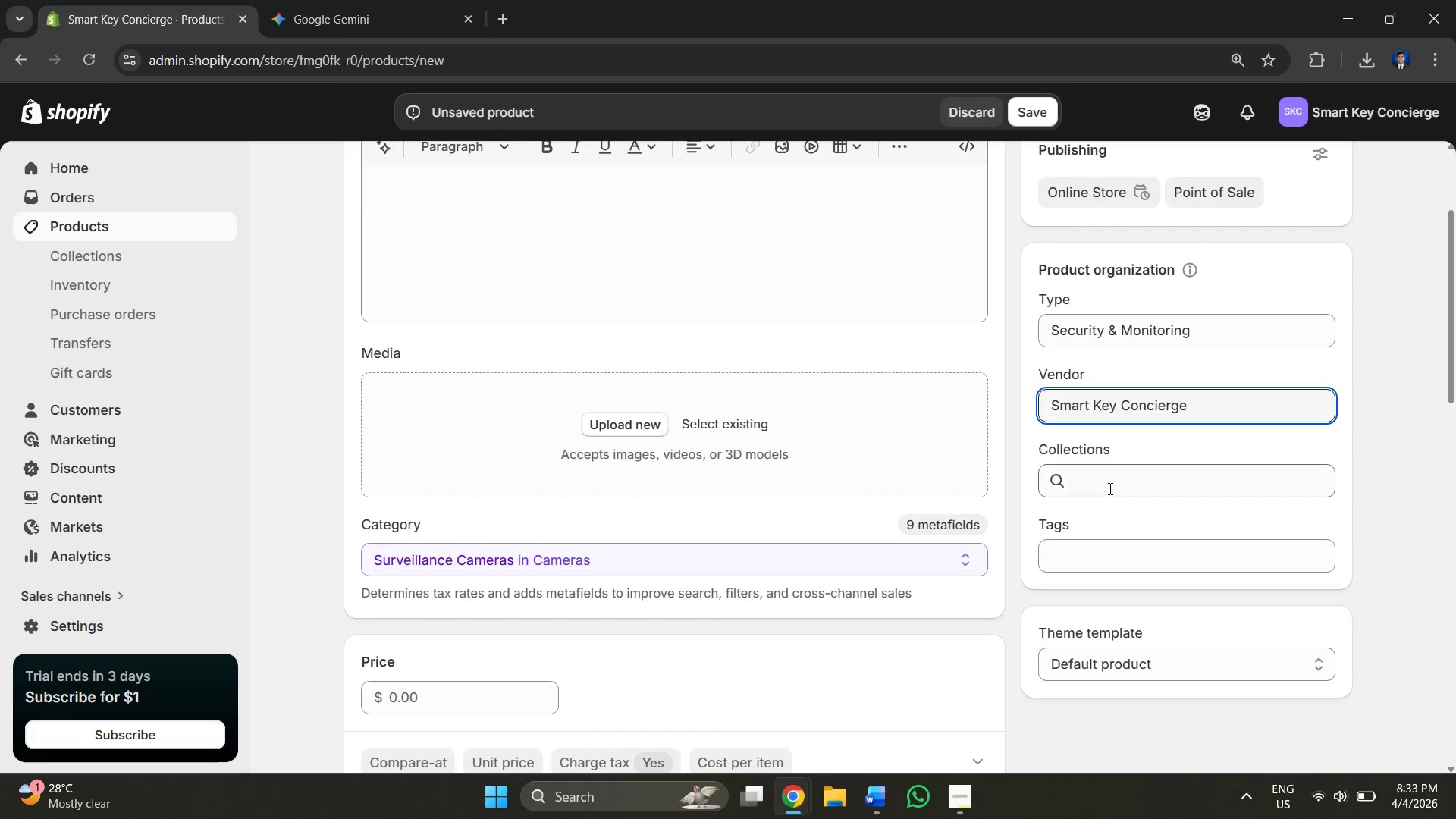 
left_click([1109, 488])
 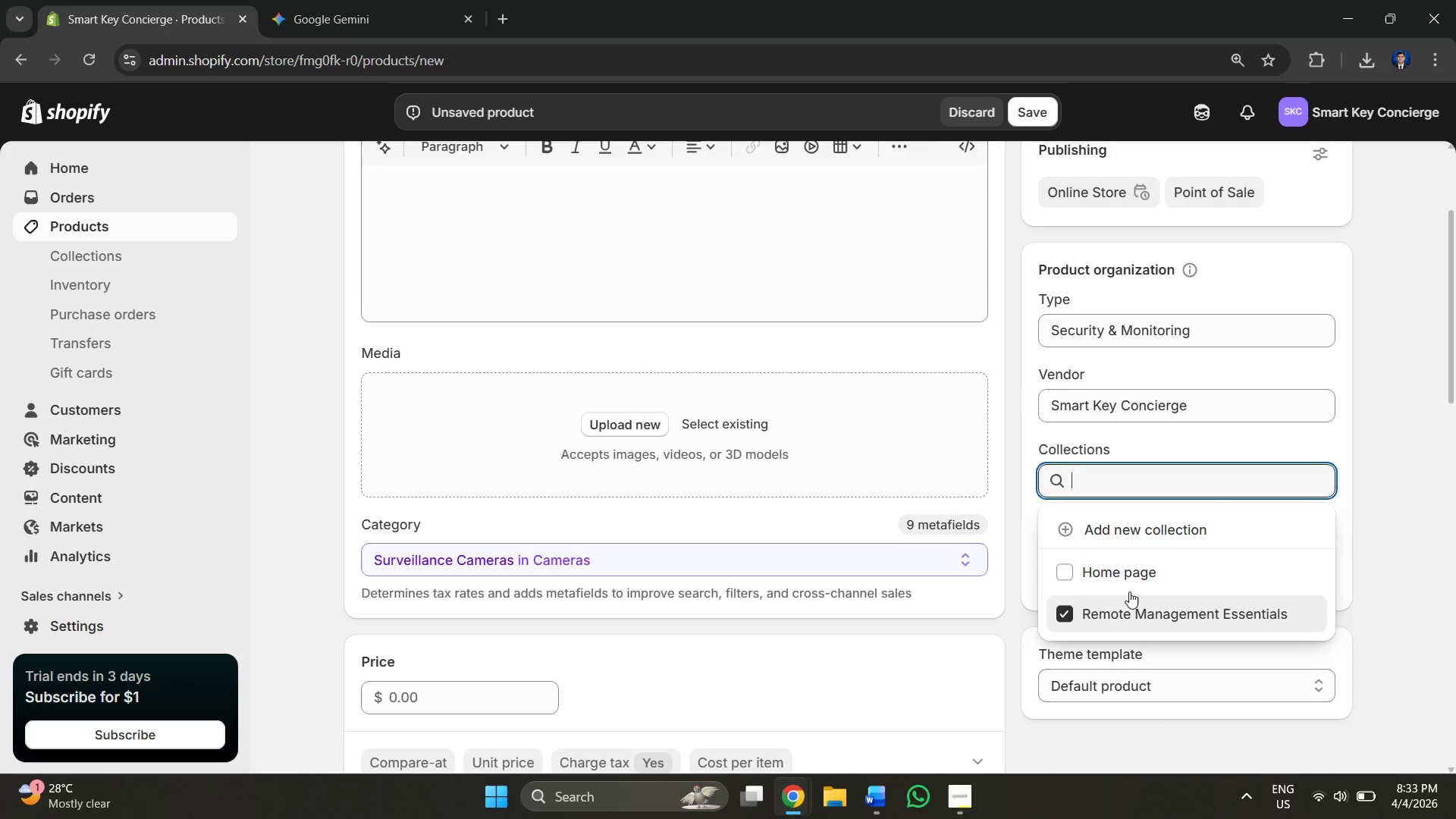 
left_click([1121, 566])
 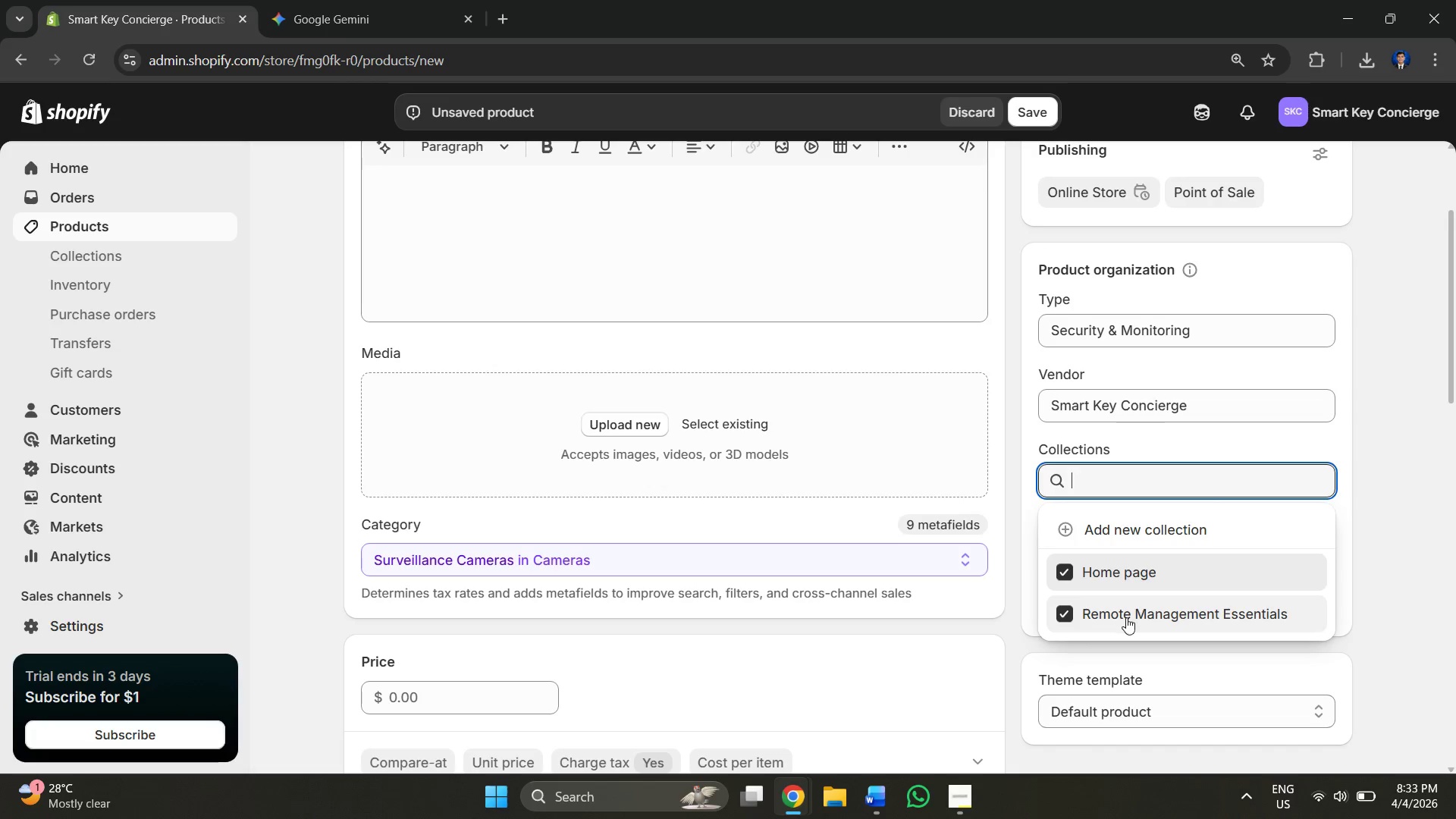 
left_click([1118, 582])
 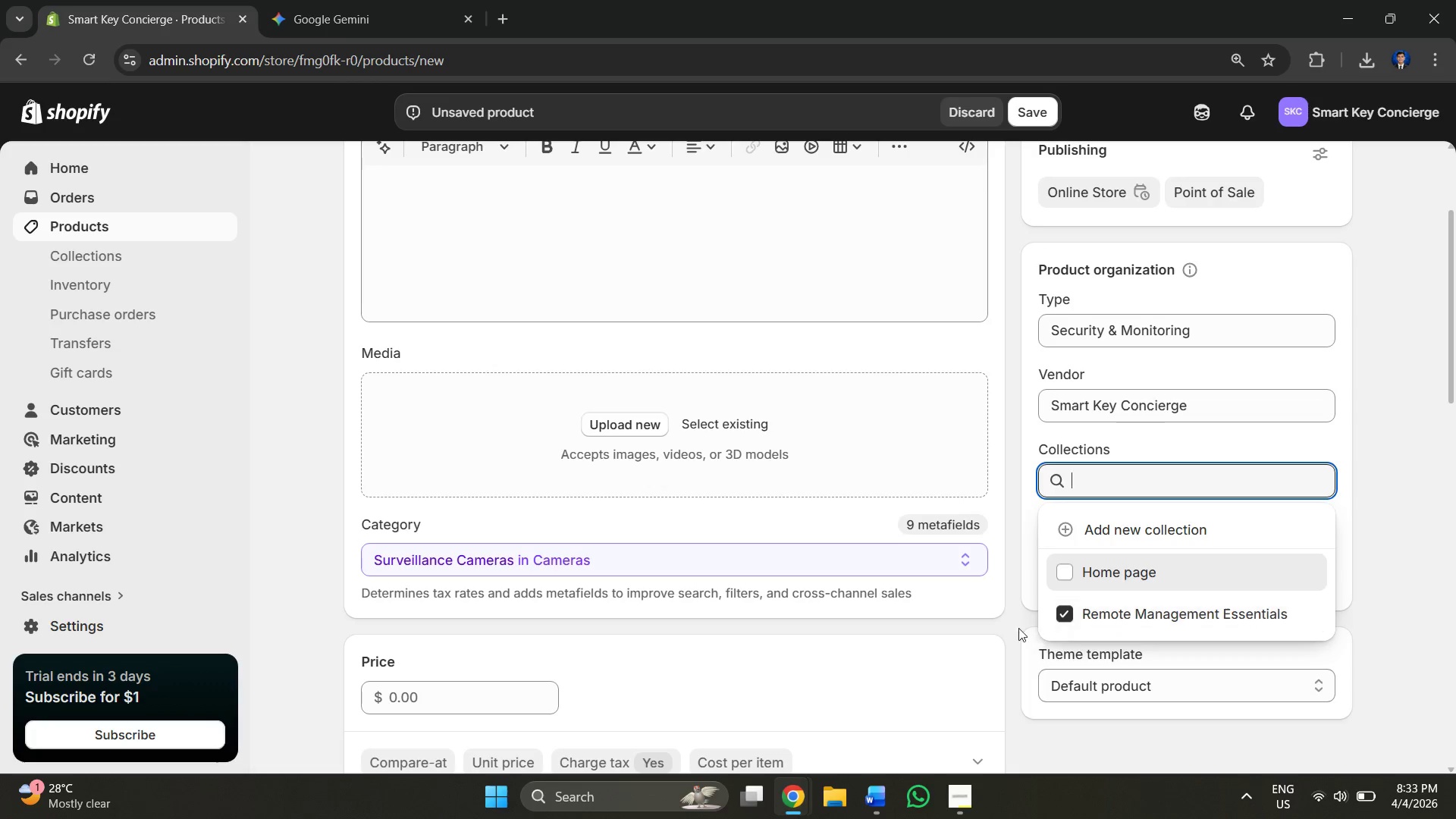 
left_click([1006, 627])
 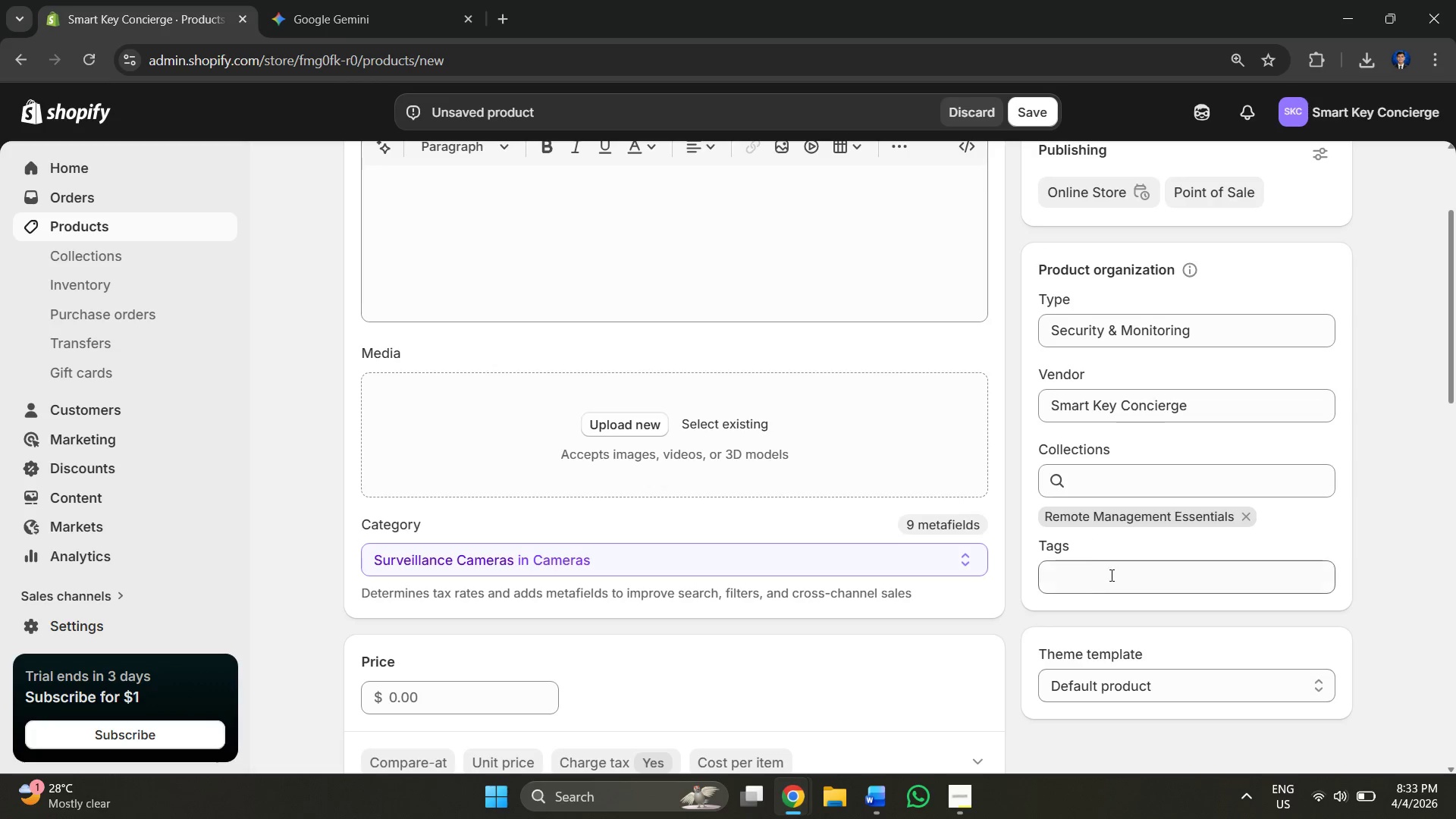 
left_click([1113, 574])
 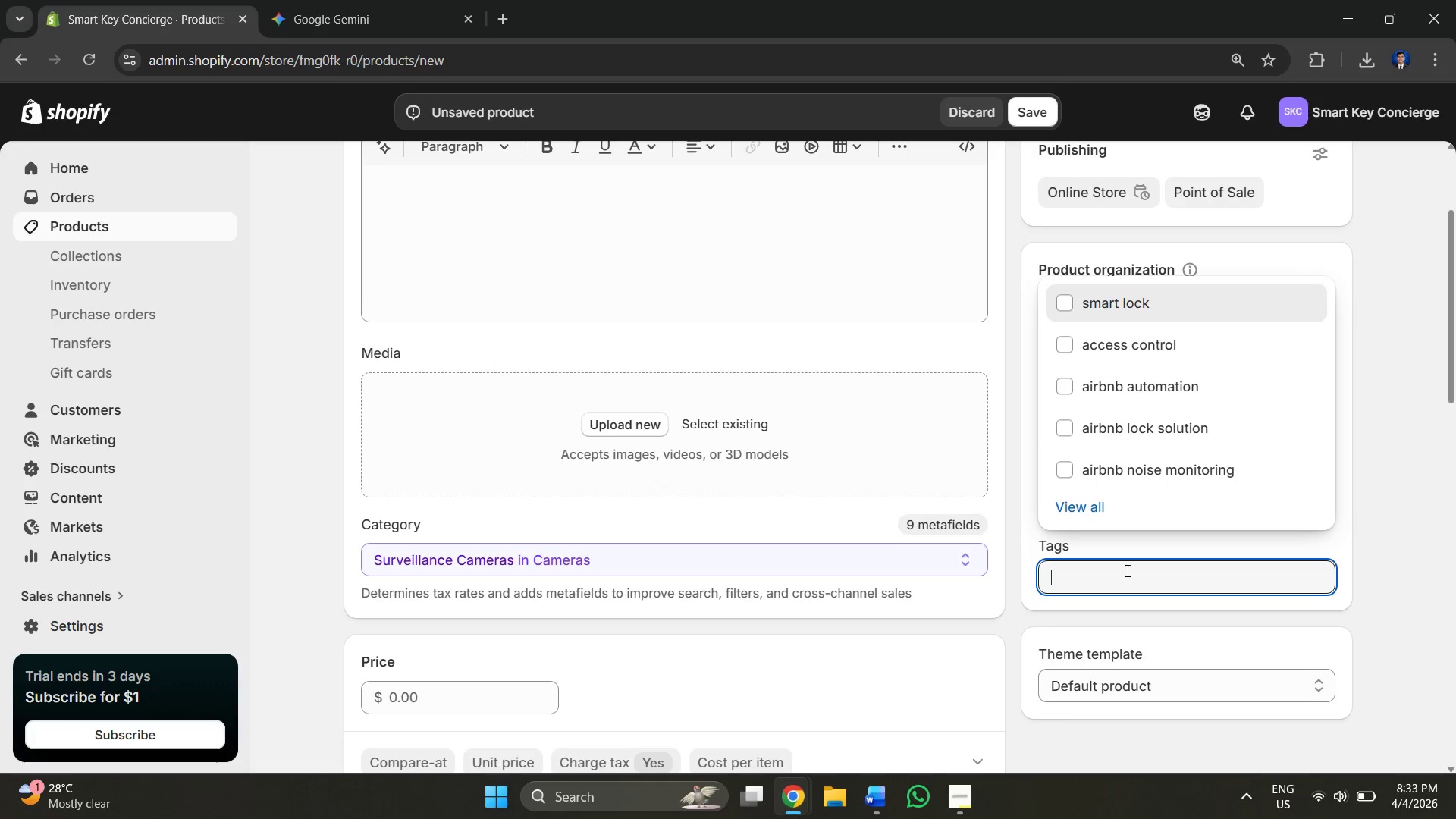 
key(Control+V)
 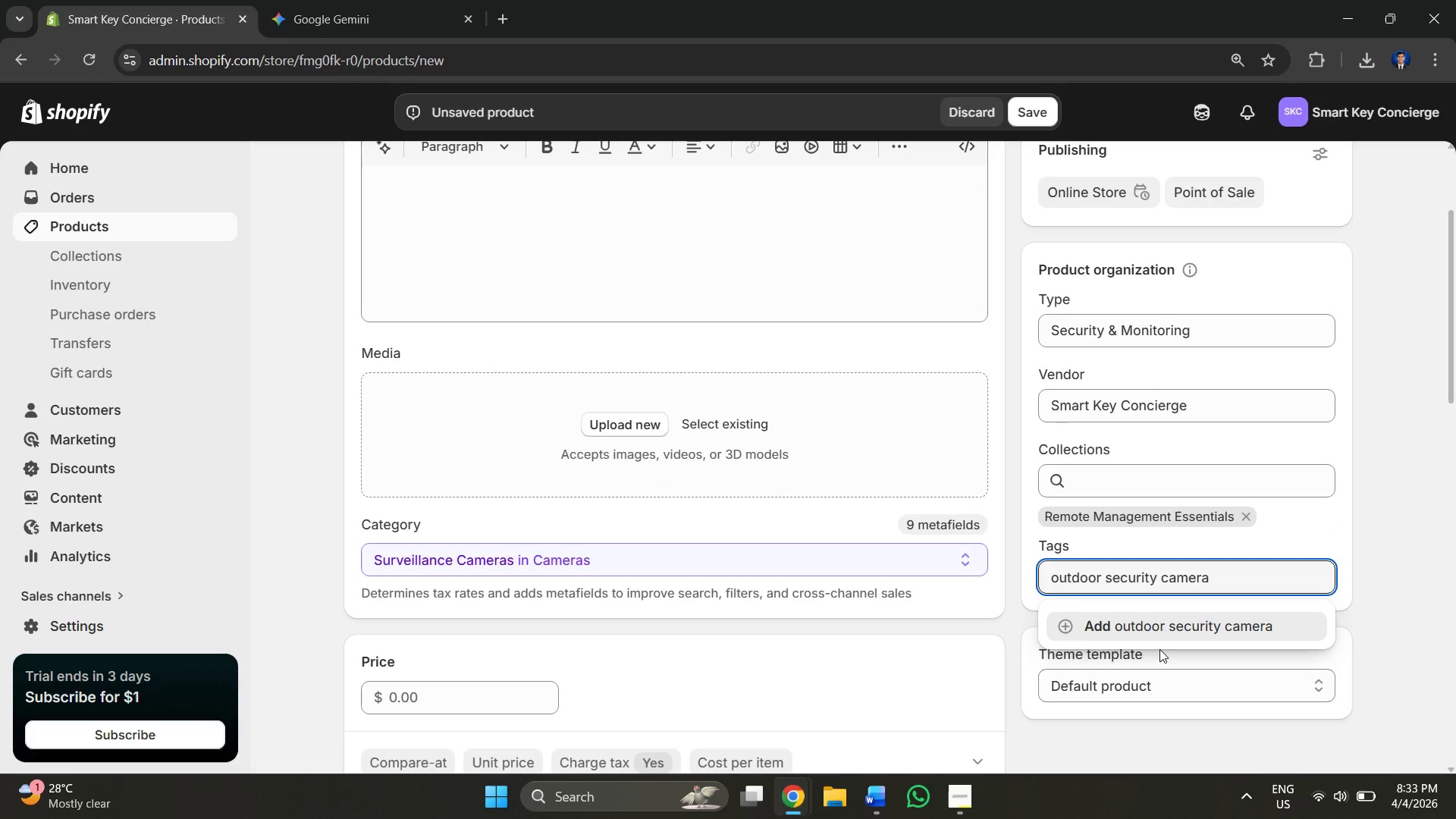 
left_click([1114, 633])
 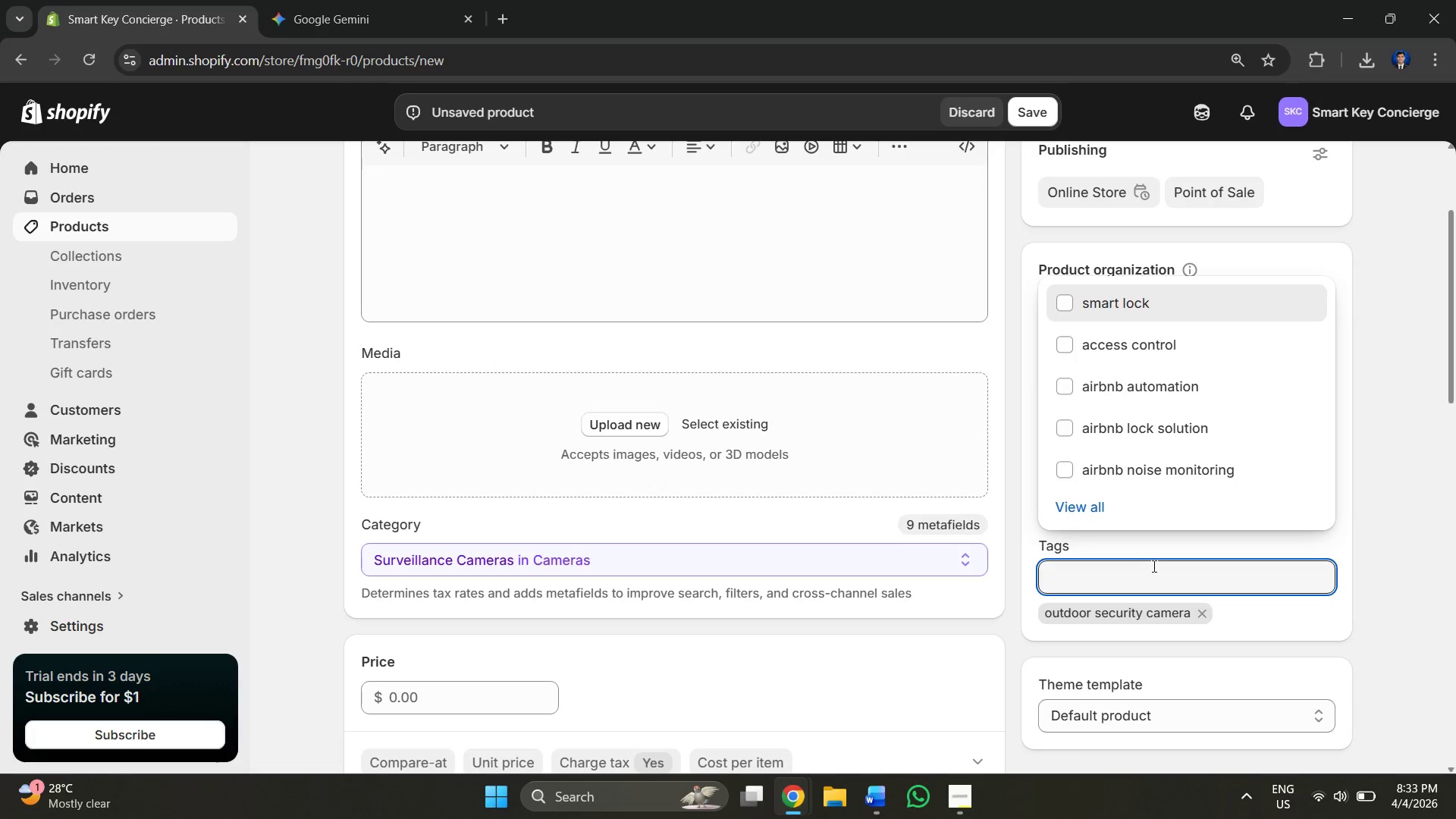 
key(Alt+AltLeft)
 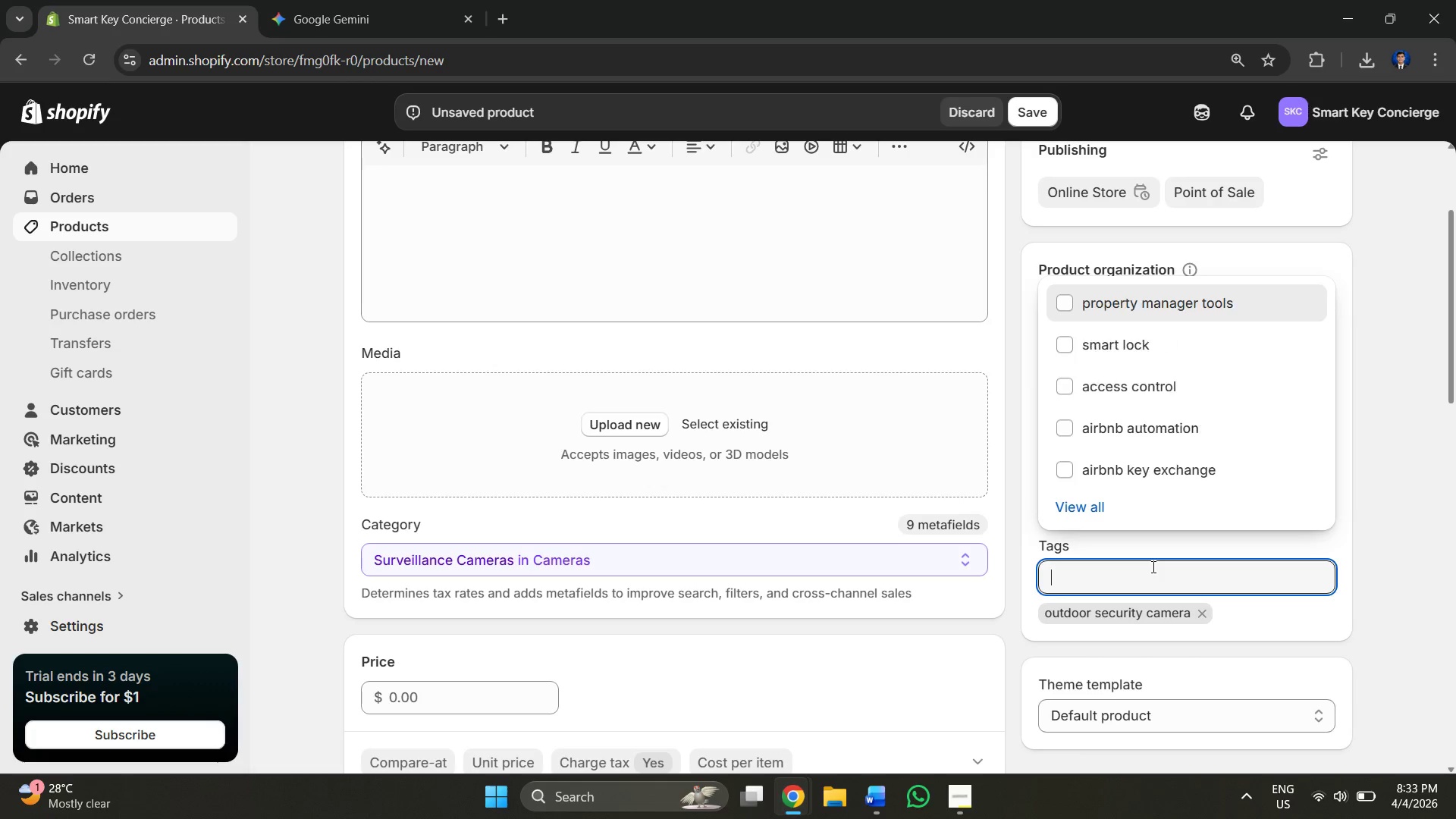 
key(Alt+Tab)